 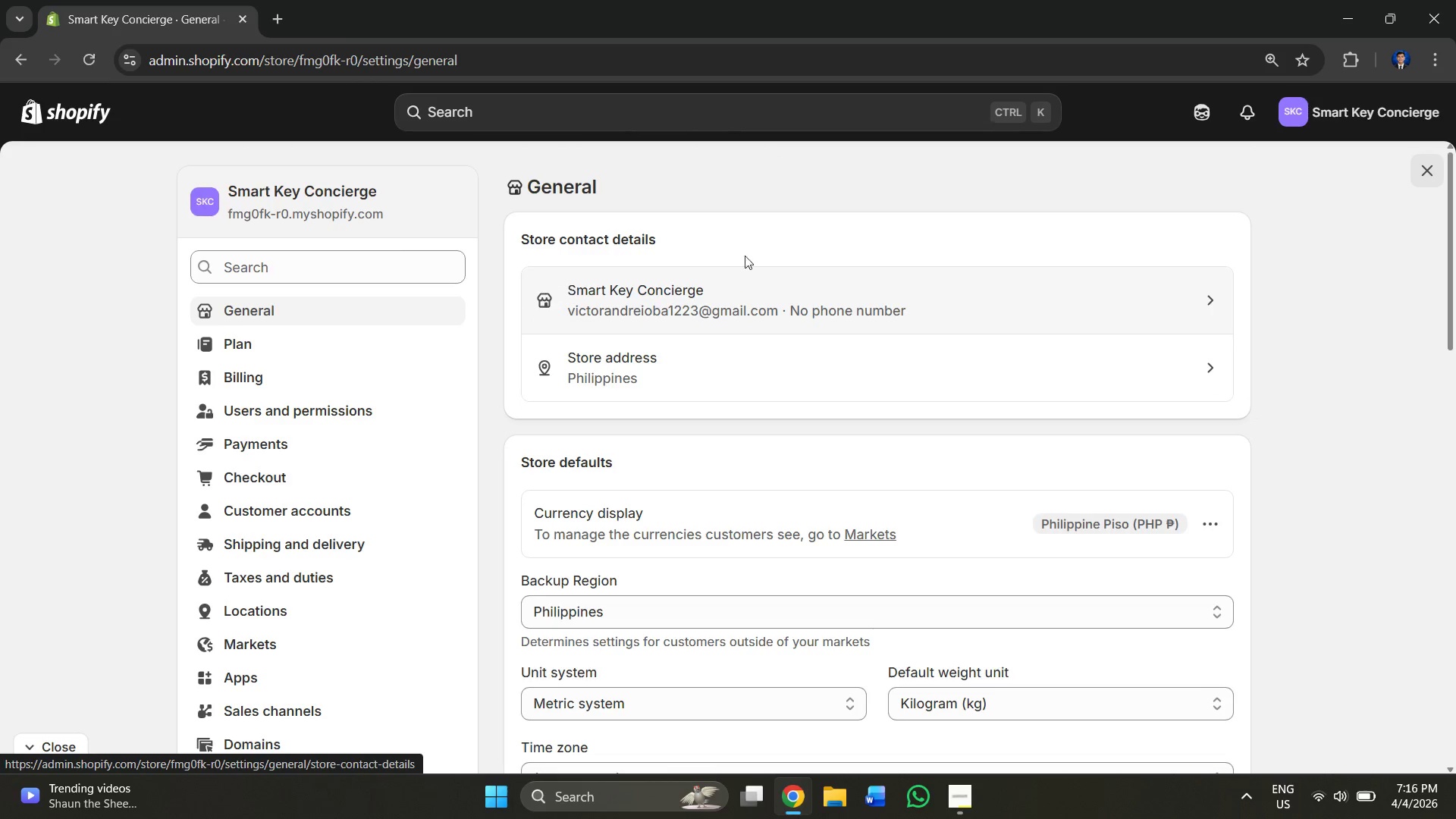 
scroll: coordinate [810, 375], scroll_direction: down, amount: 1.0
 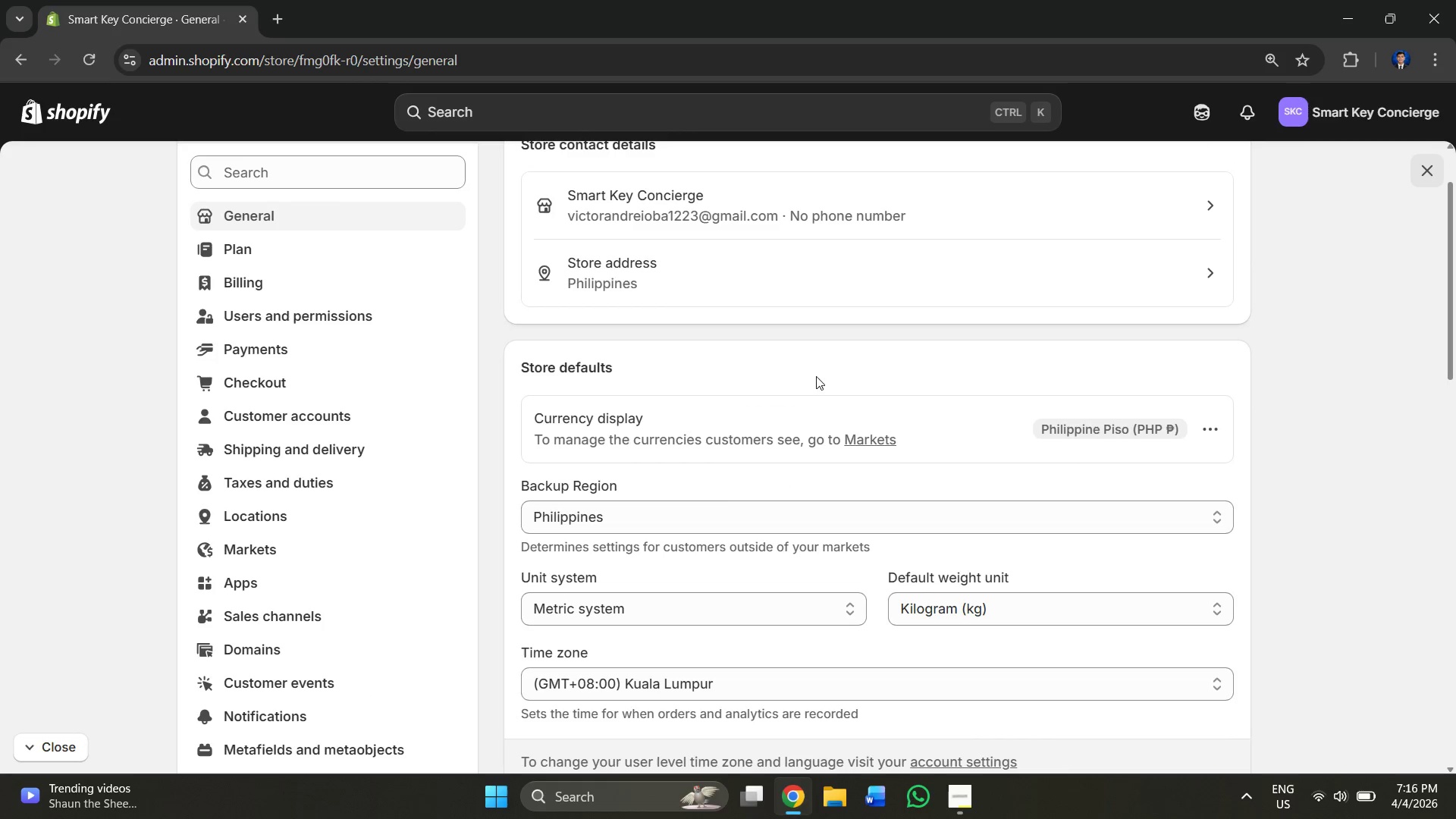 
scroll: coordinate [762, 368], scroll_direction: up, amount: 2.0
 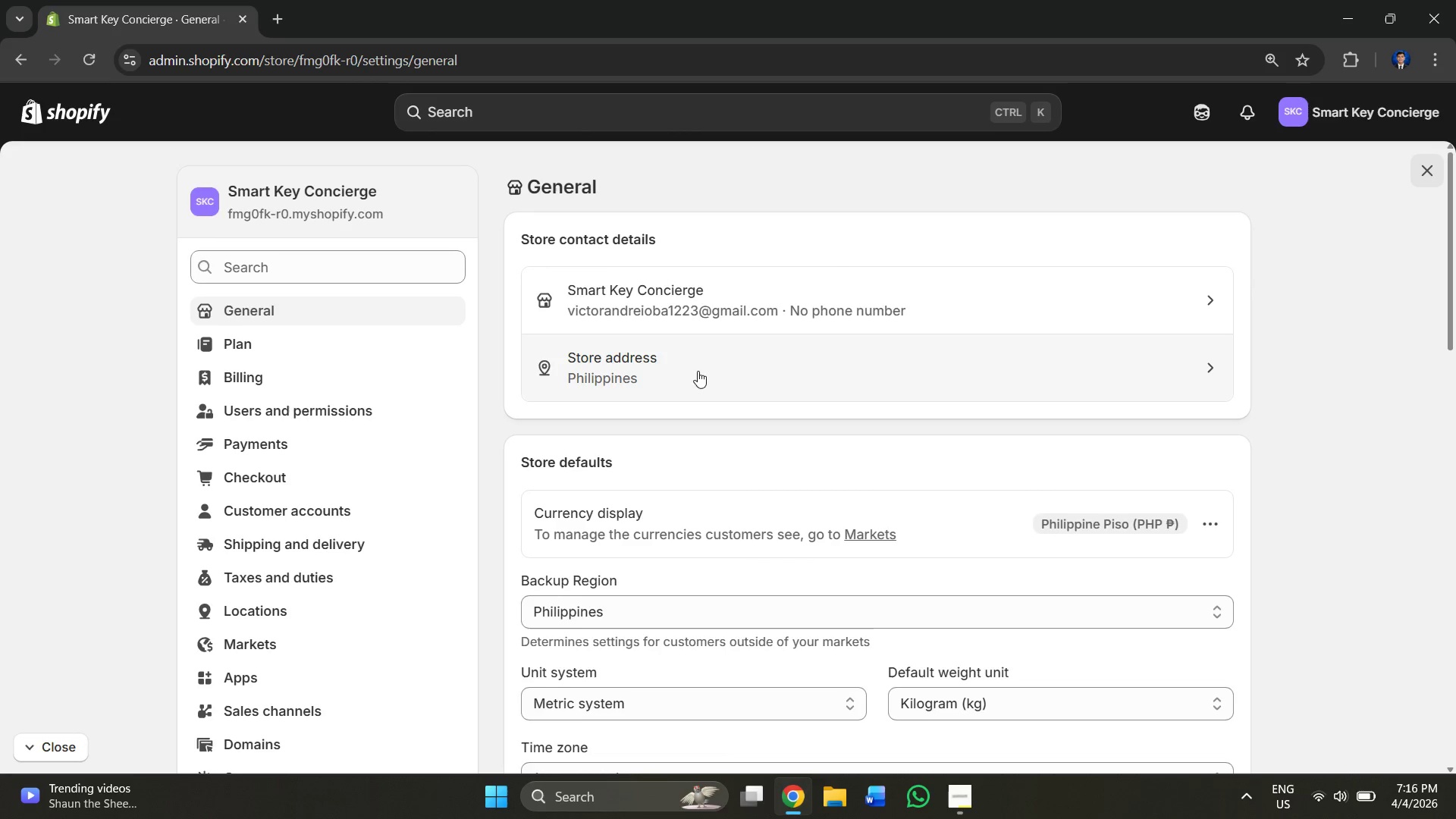 
scroll: coordinate [811, 435], scroll_direction: down, amount: 5.0
 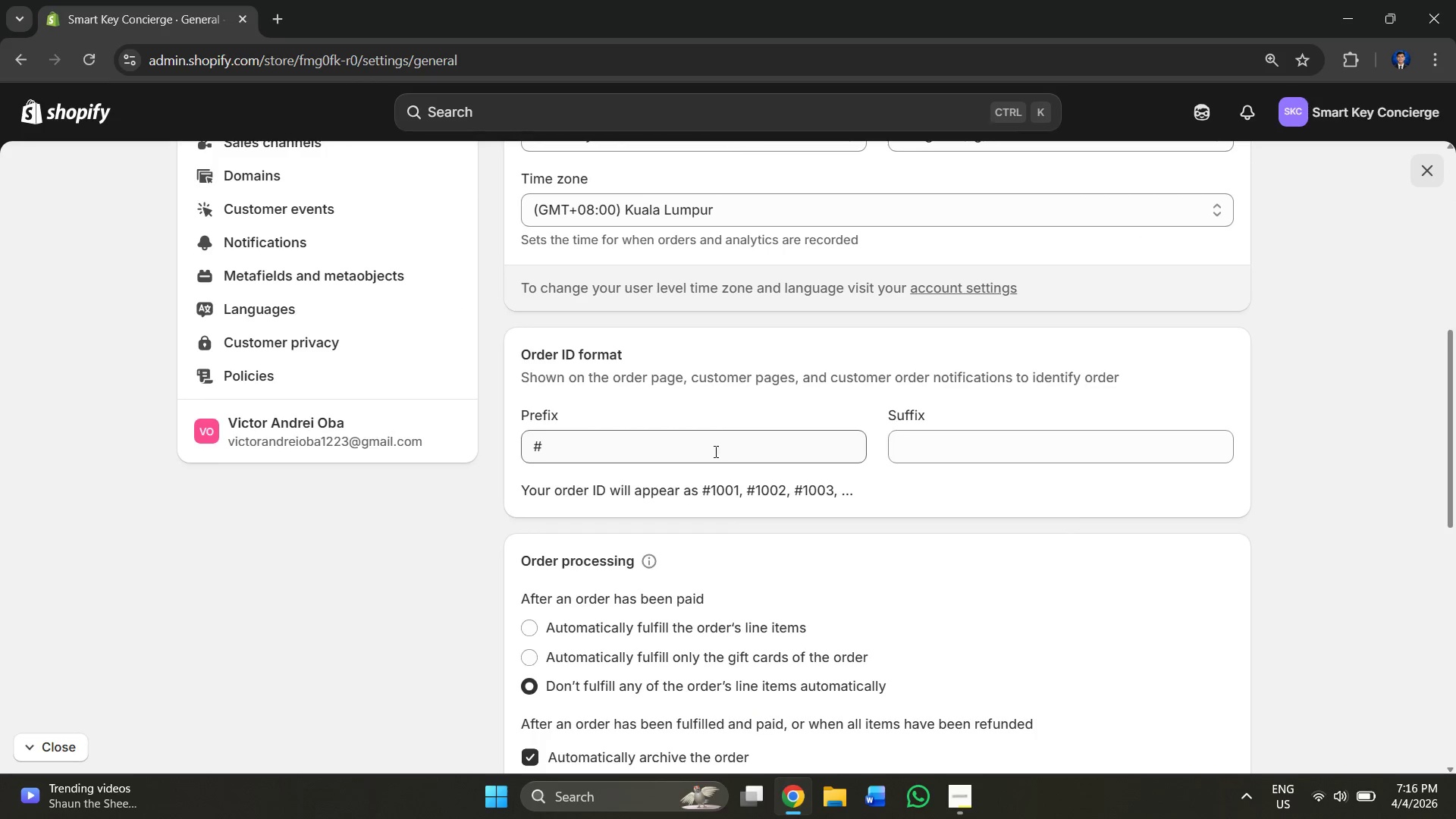 
scroll: coordinate [689, 351], scroll_direction: up, amount: 3.0
 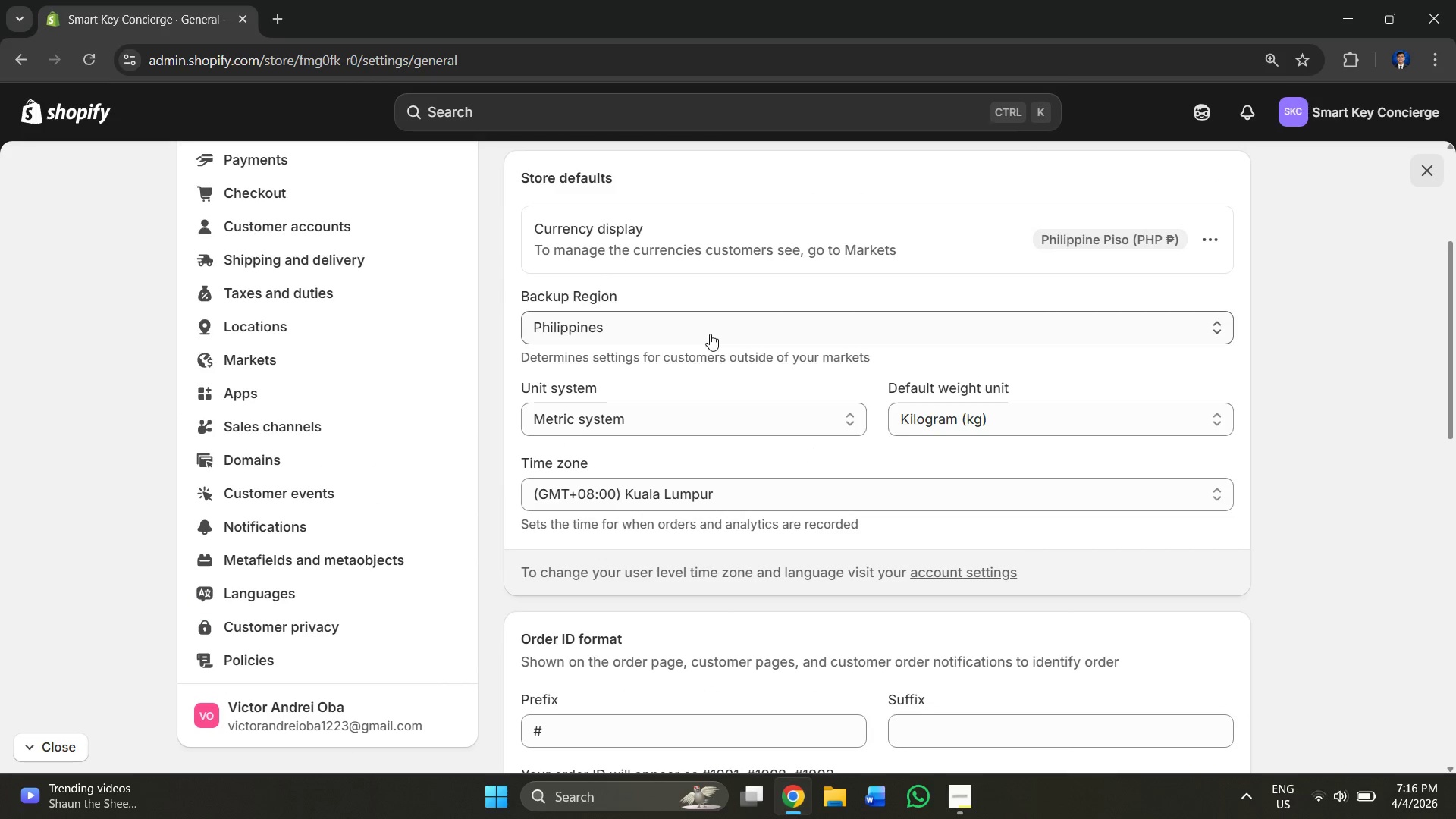 
left_click([710, 334])
 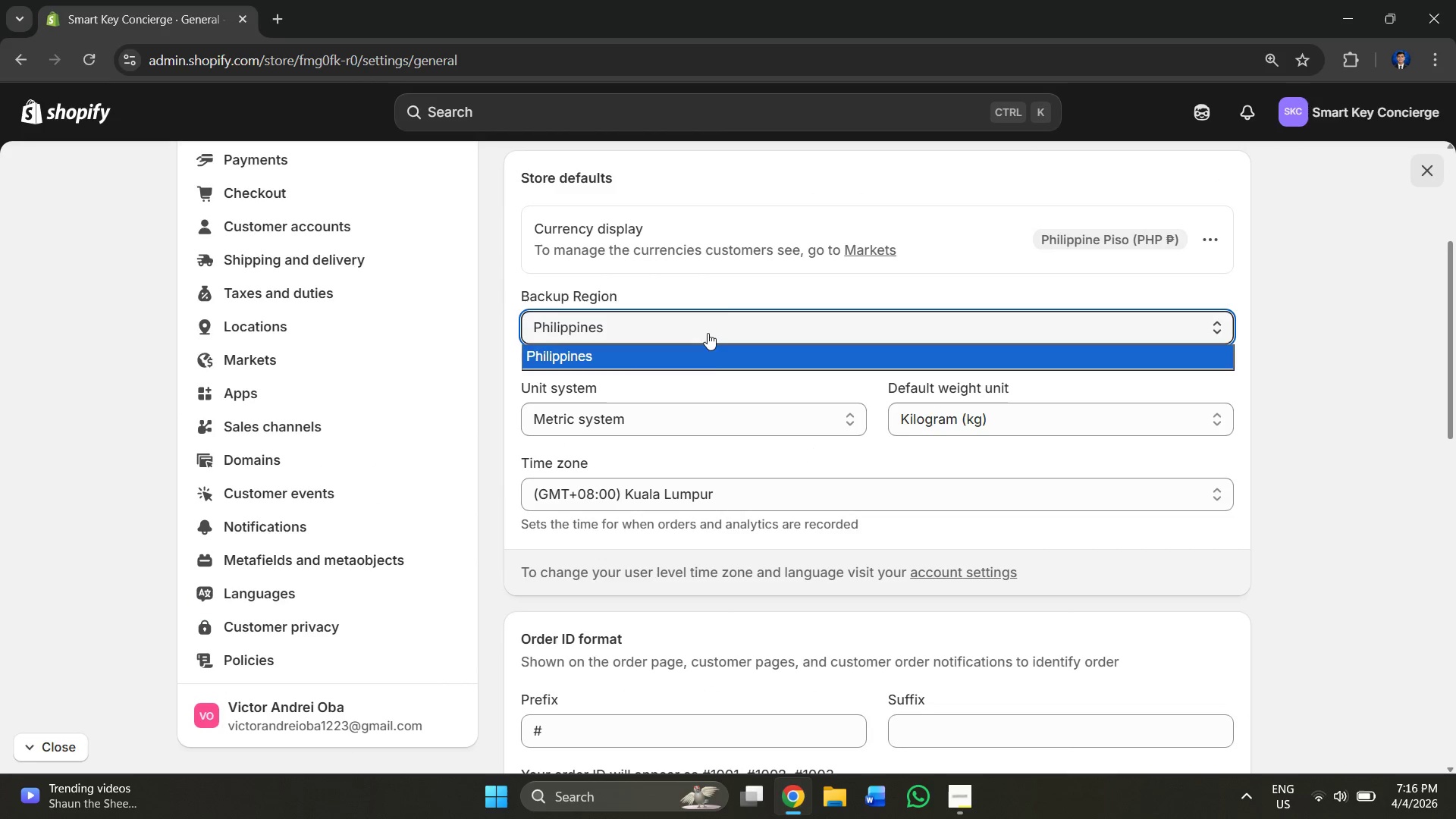 
left_click([708, 331])
 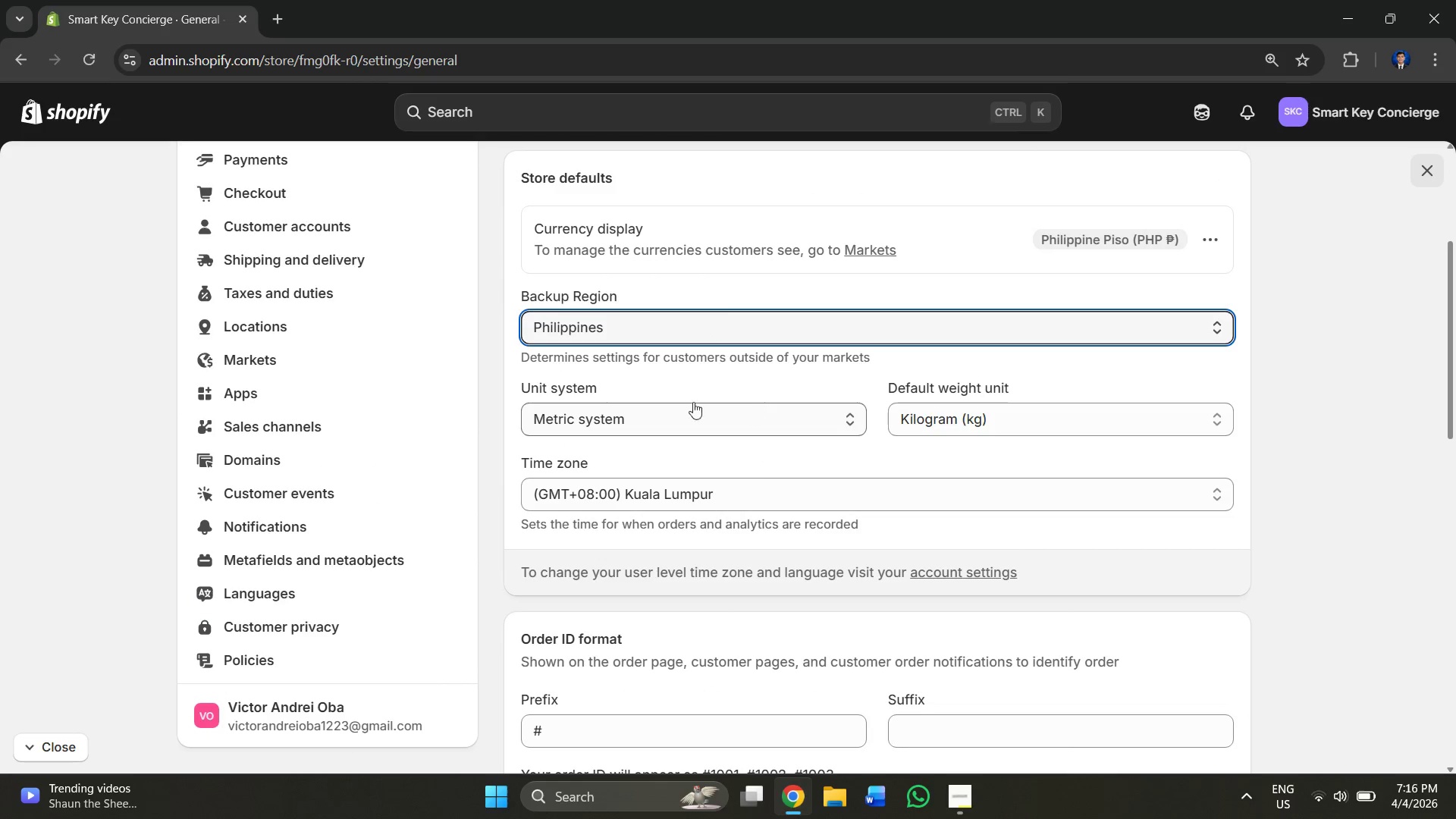 
scroll: coordinate [677, 399], scroll_direction: none, amount: 0.0
 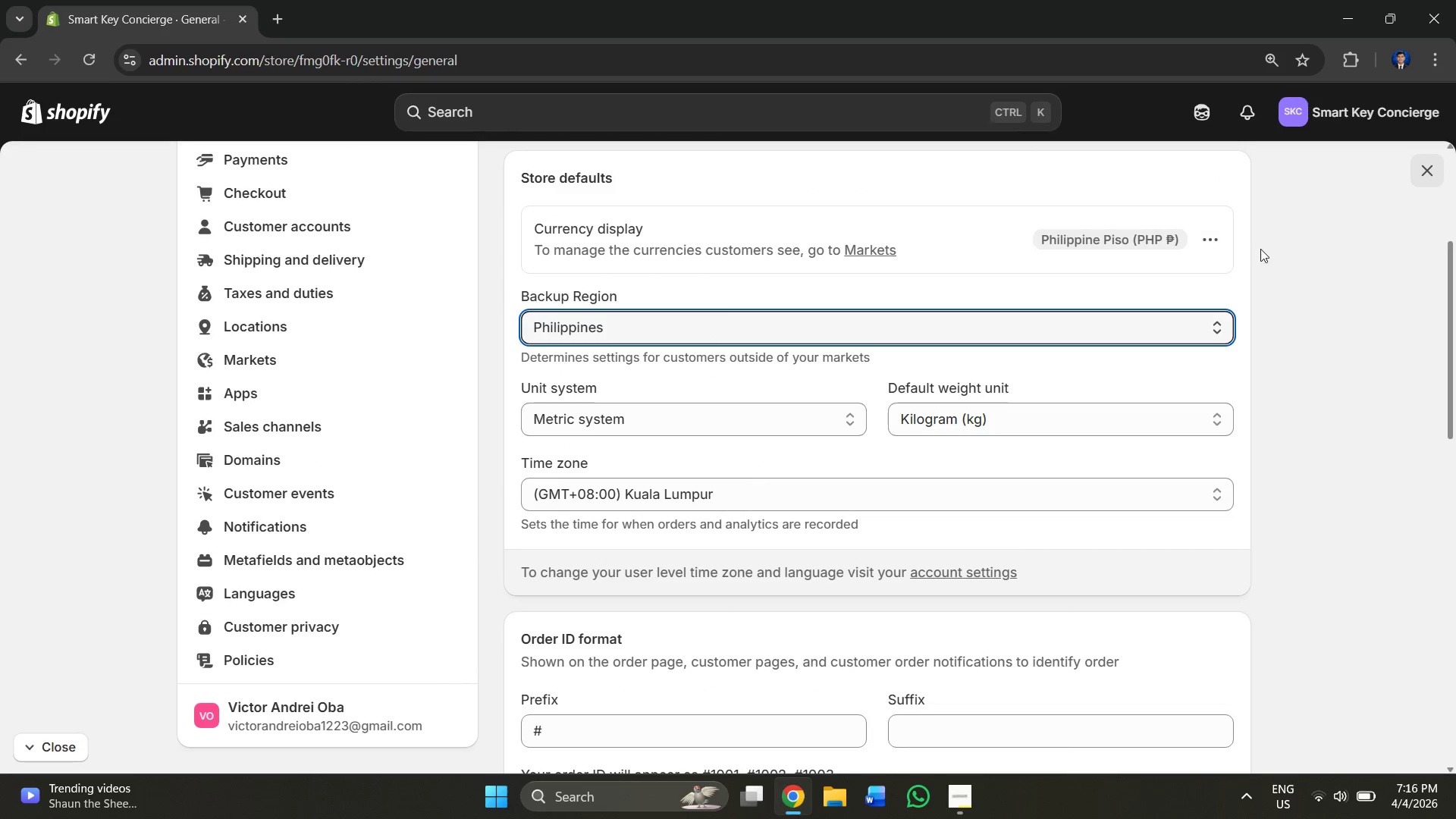 
left_click([1204, 247])
 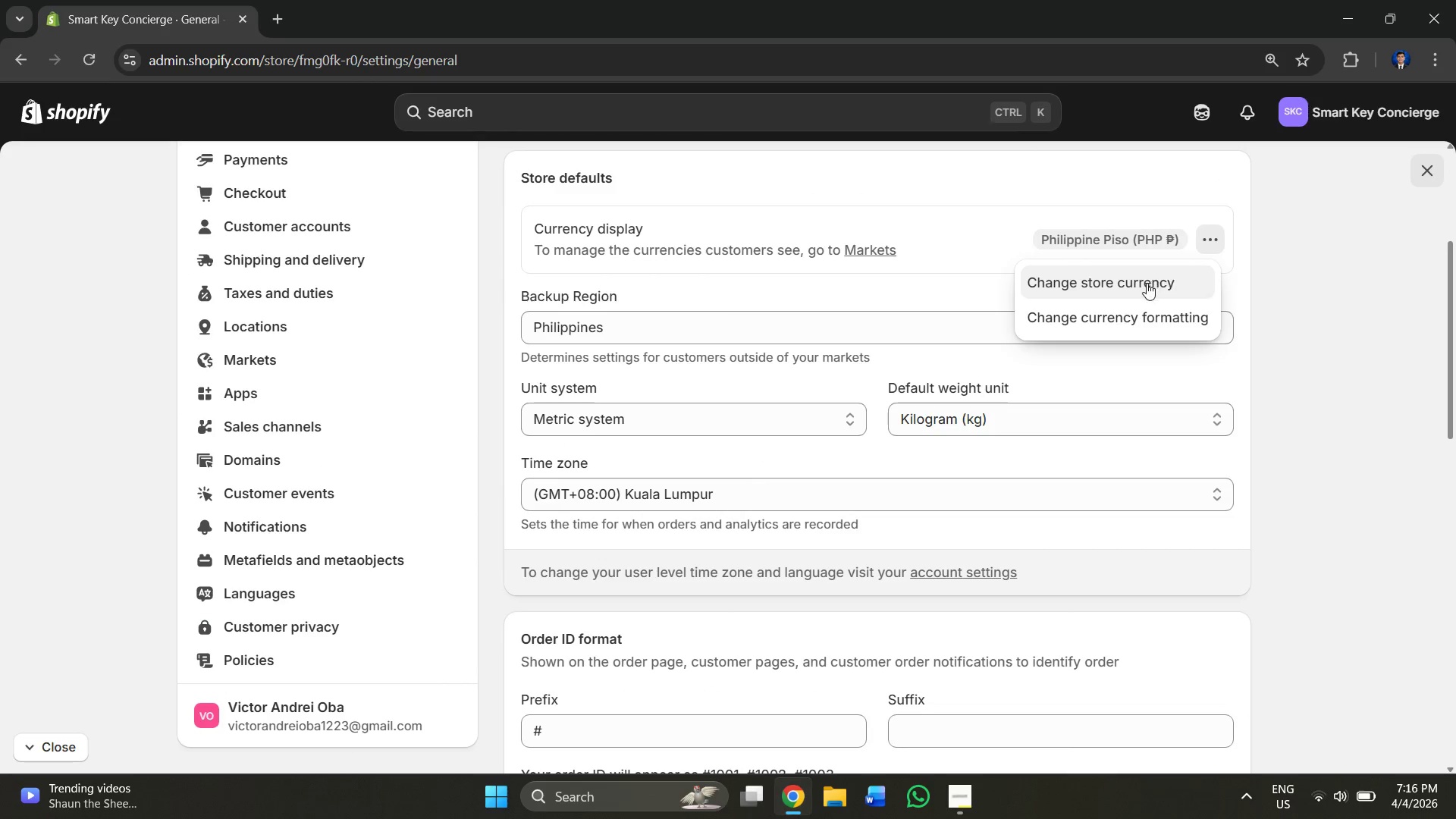 
left_click([1146, 283])
 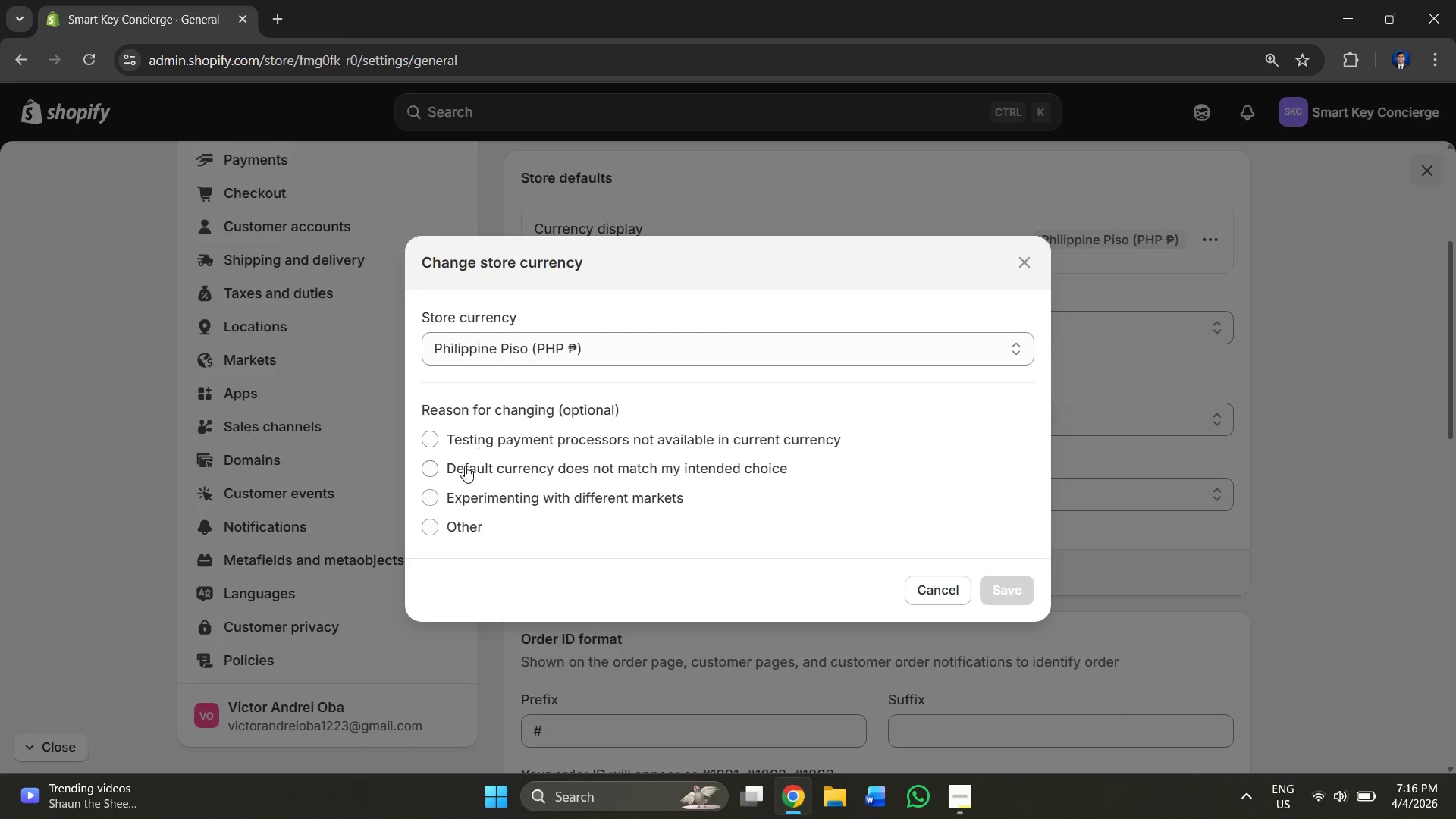 
left_click([559, 344])
 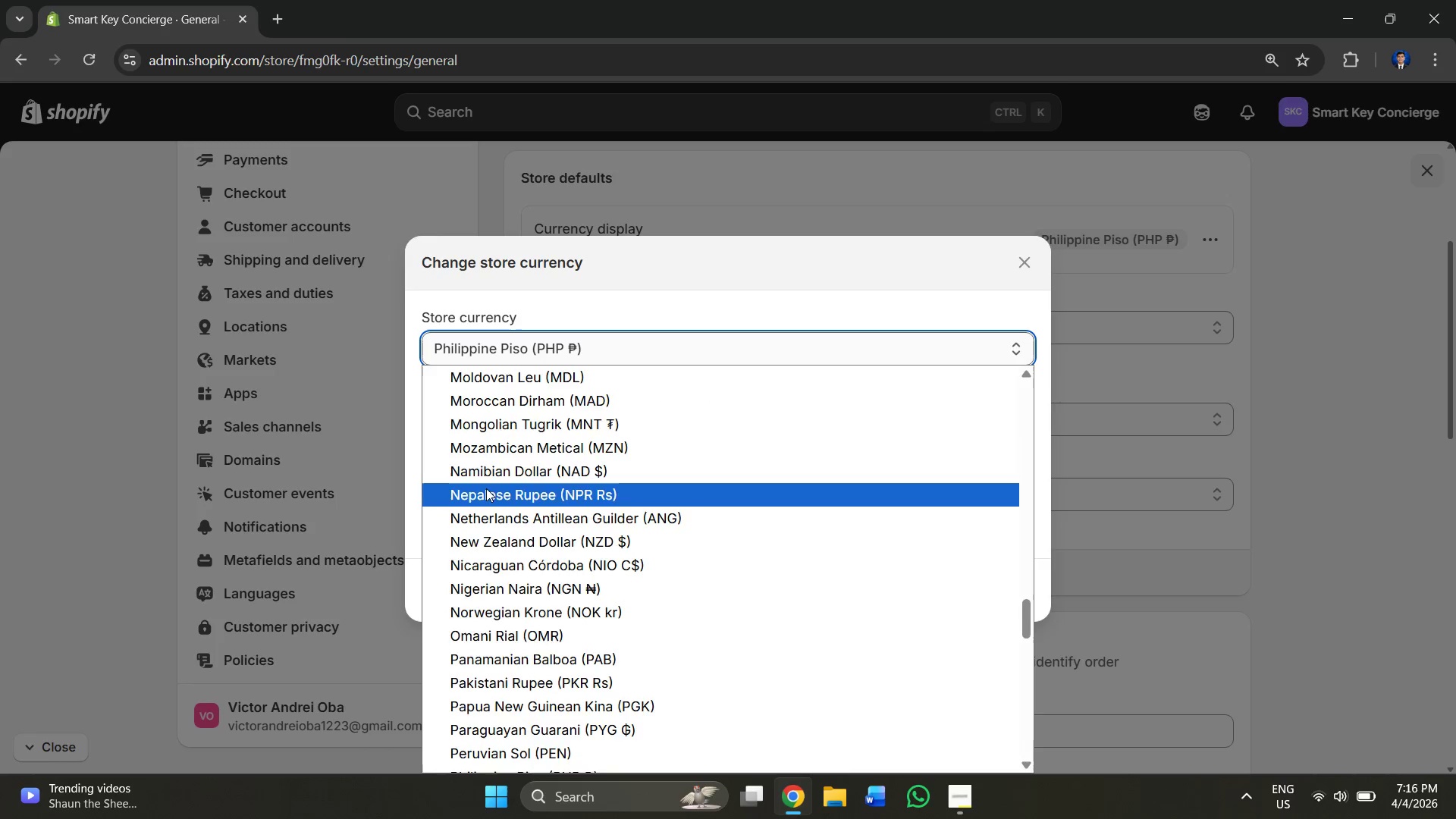 
scroll: coordinate [499, 520], scroll_direction: down, amount: 8.0
 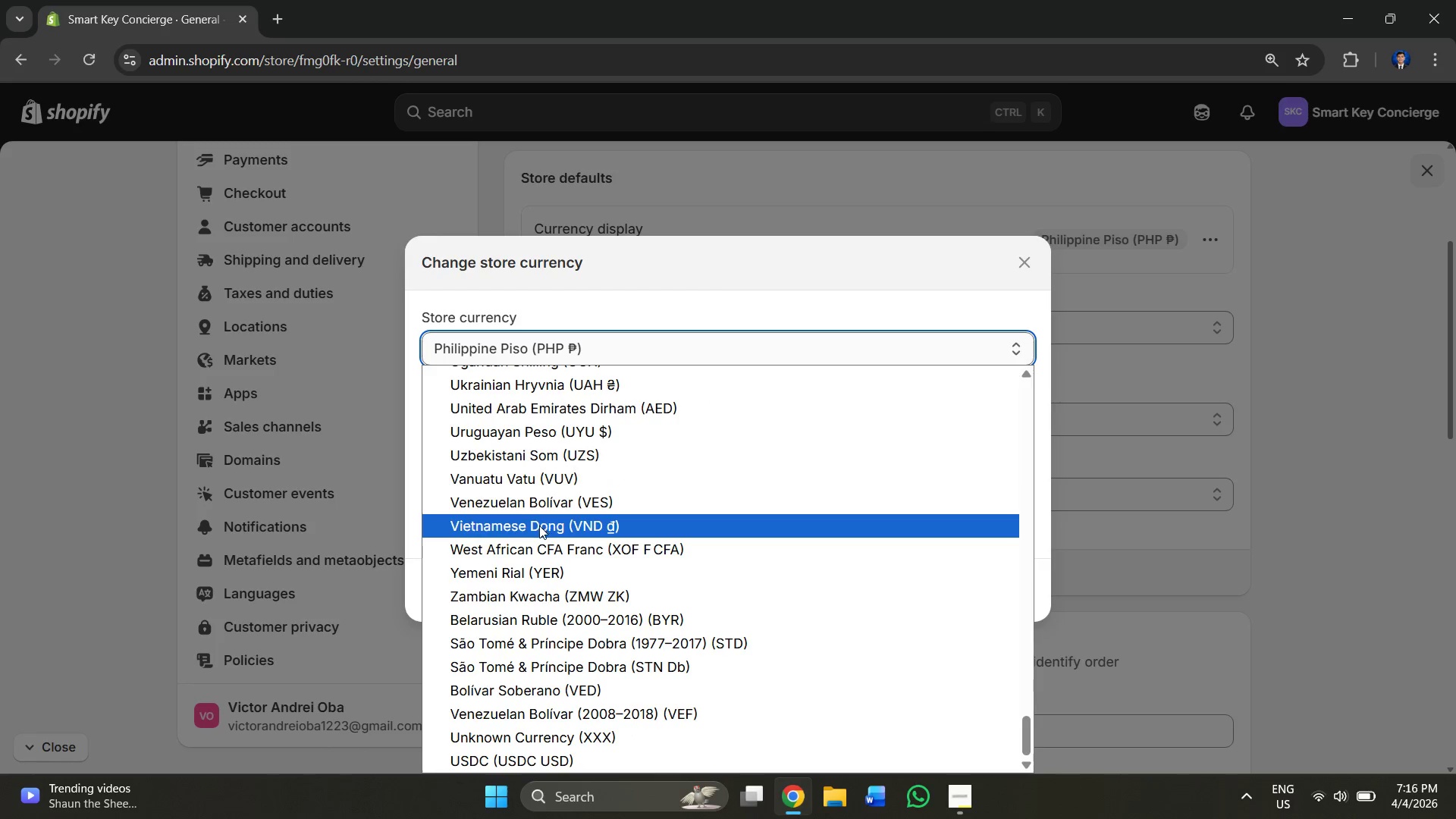 
scroll: coordinate [561, 440], scroll_direction: up, amount: 24.0
 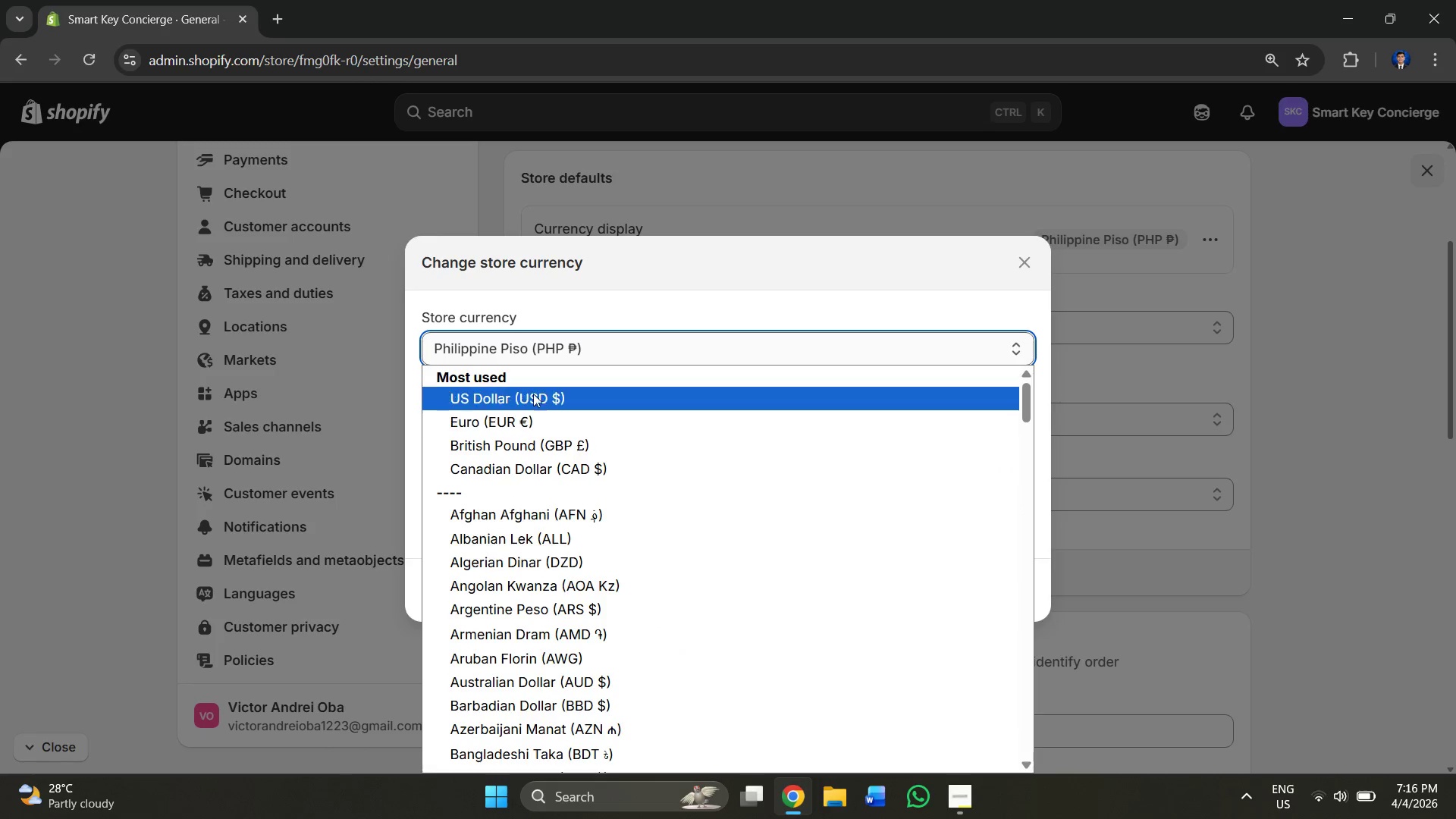 
left_click([532, 390])
 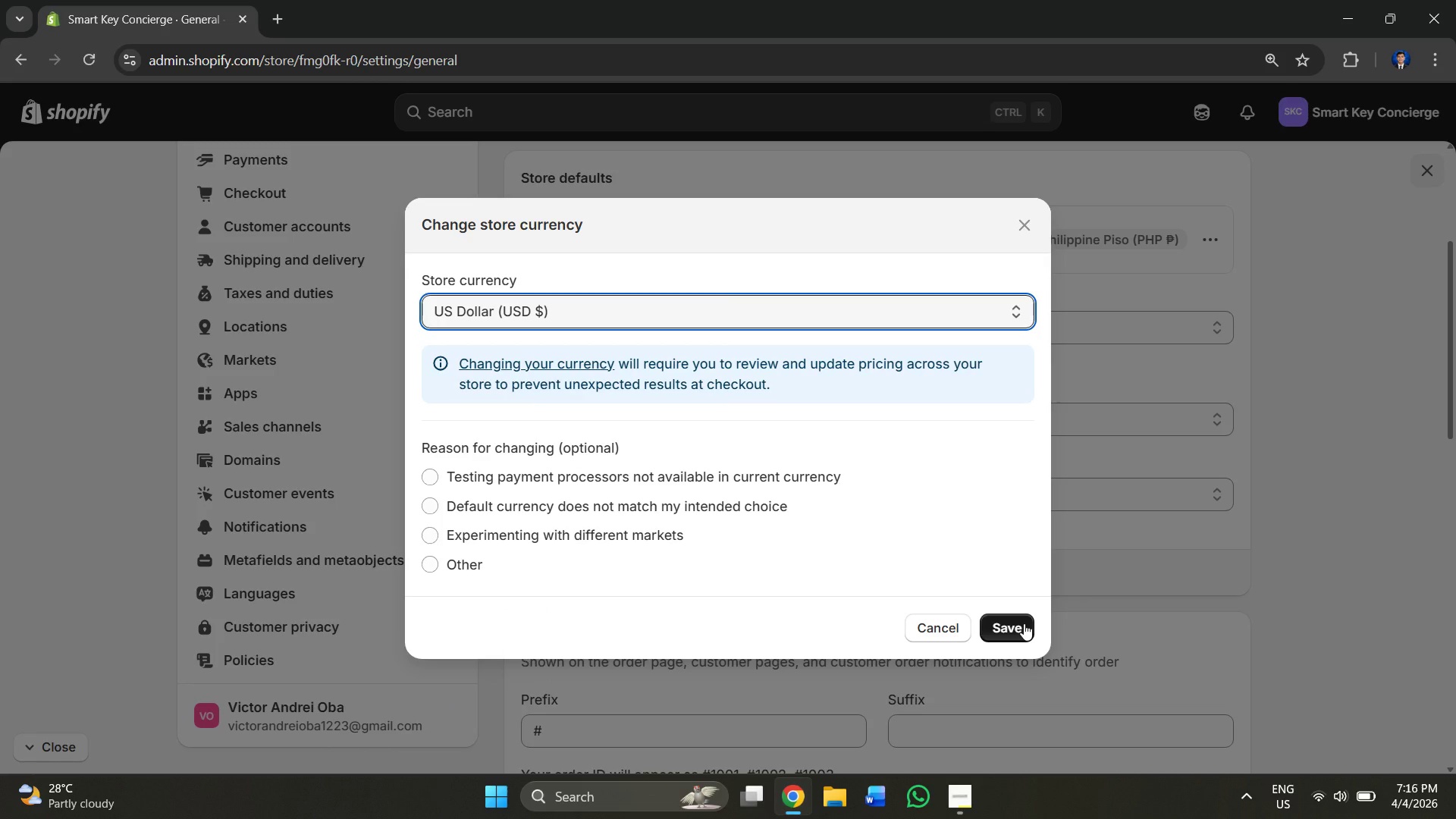 
wait(5.33)
 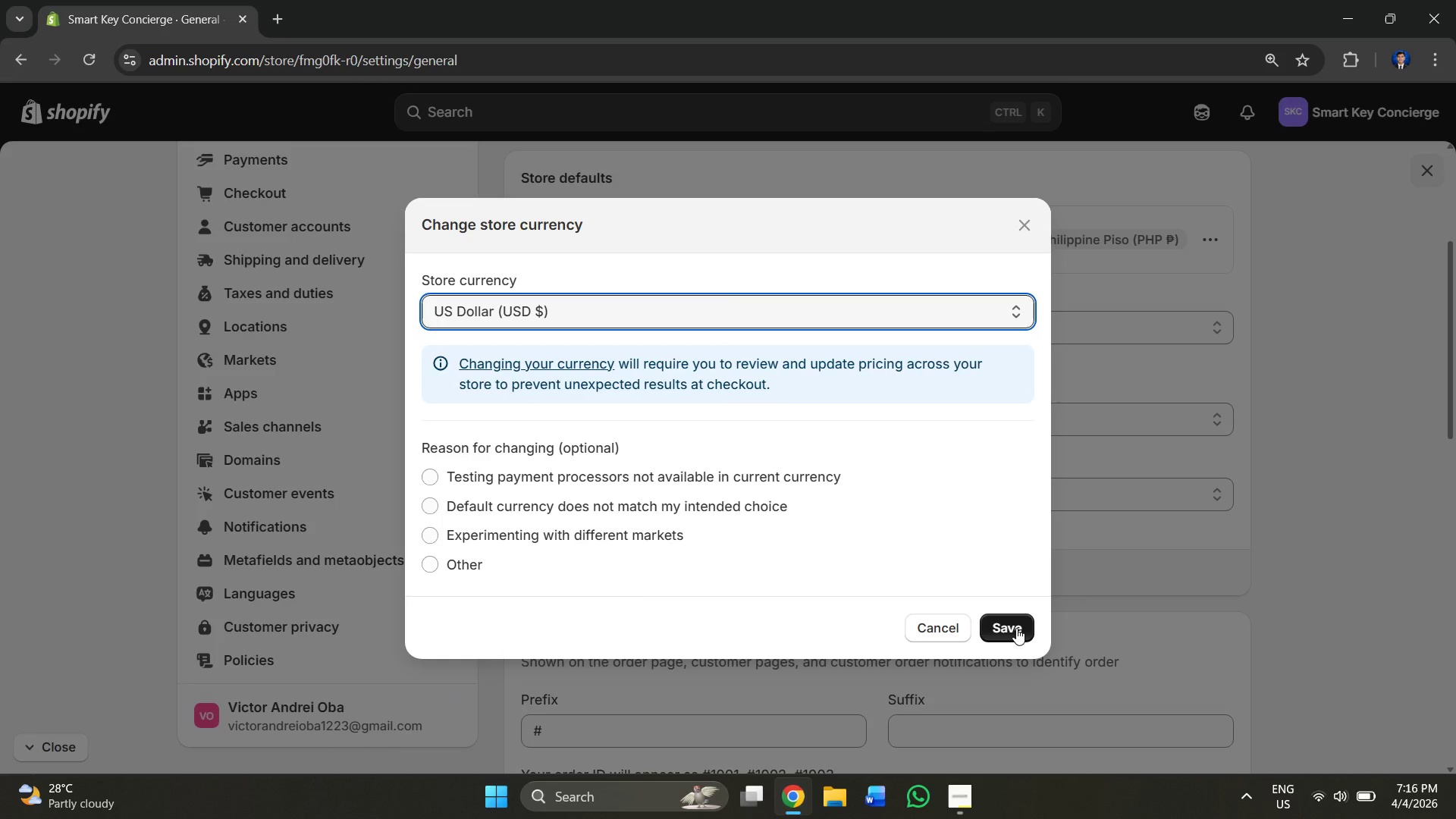 
left_click([1024, 623])
 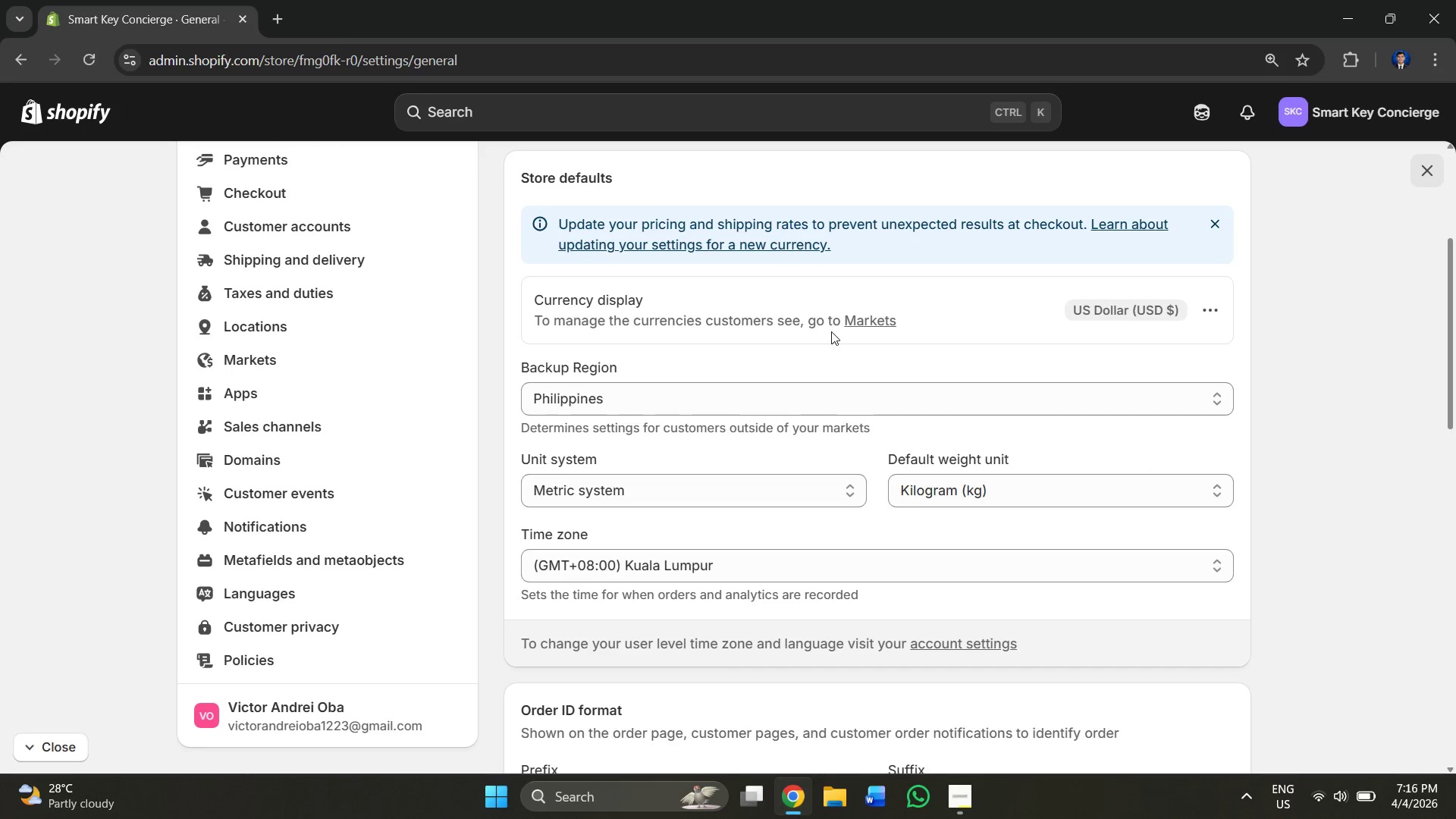 
wait(5.23)
 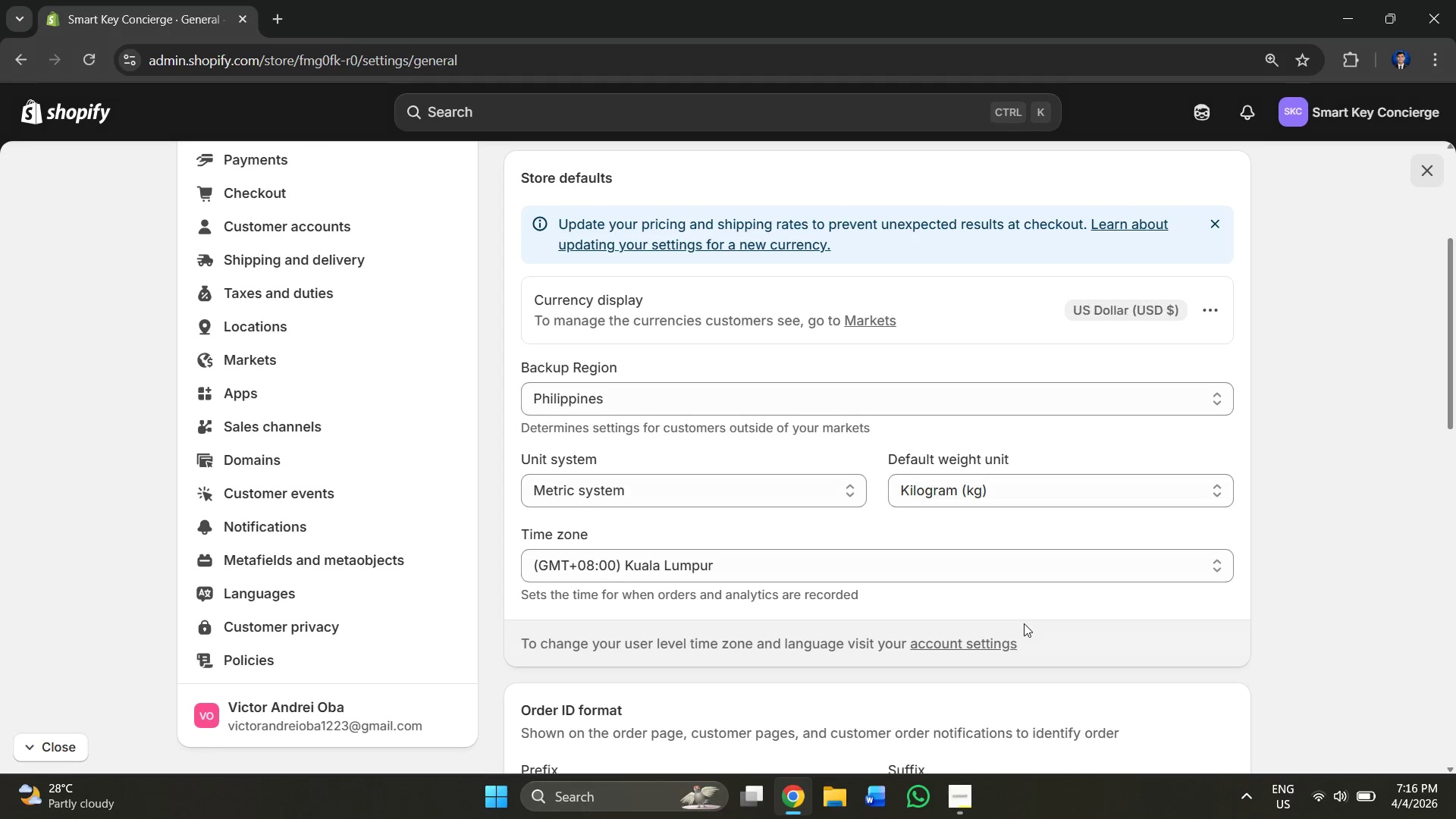 
left_click([792, 406])
 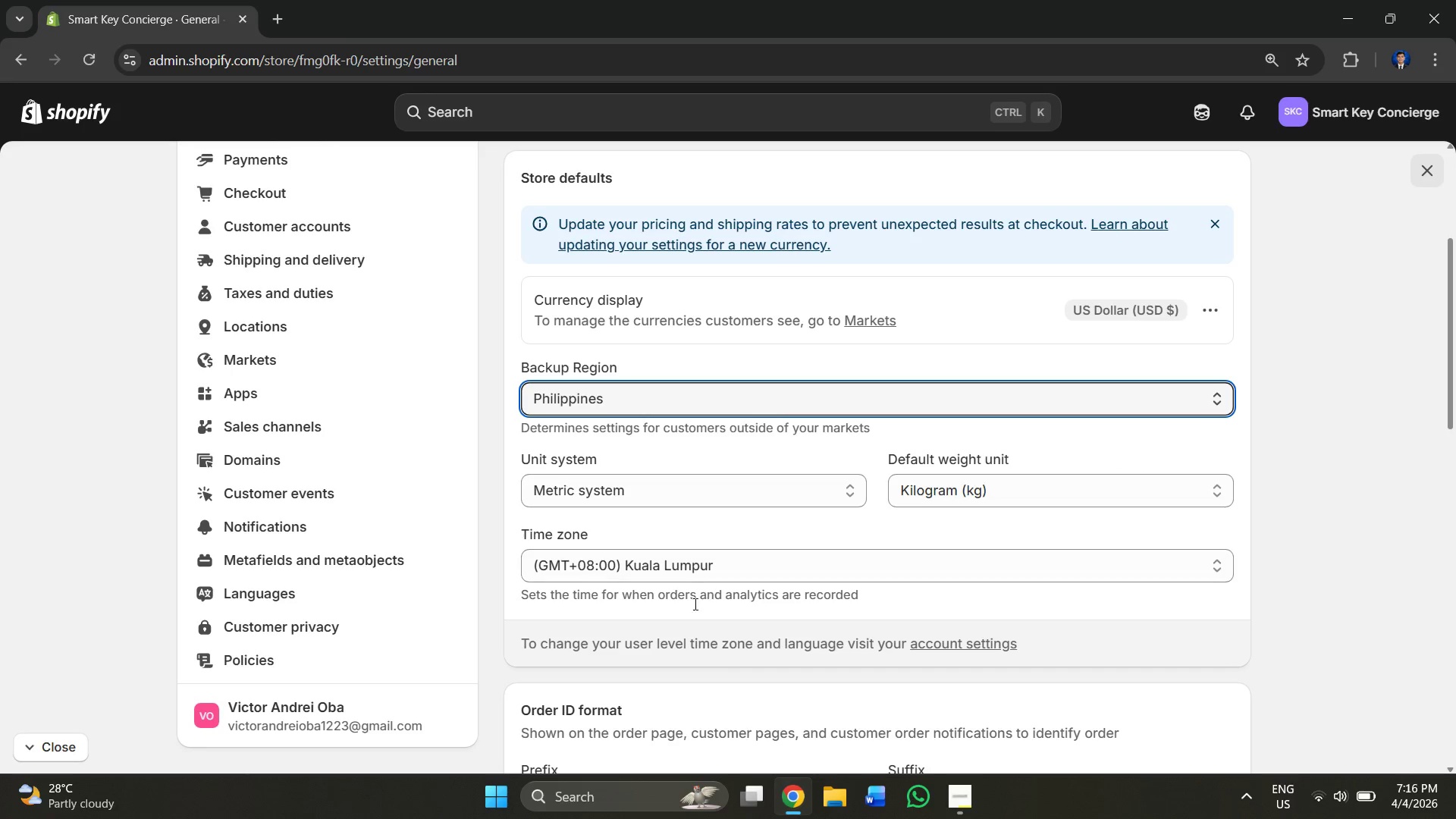 
scroll: coordinate [698, 599], scroll_direction: down, amount: 5.0
 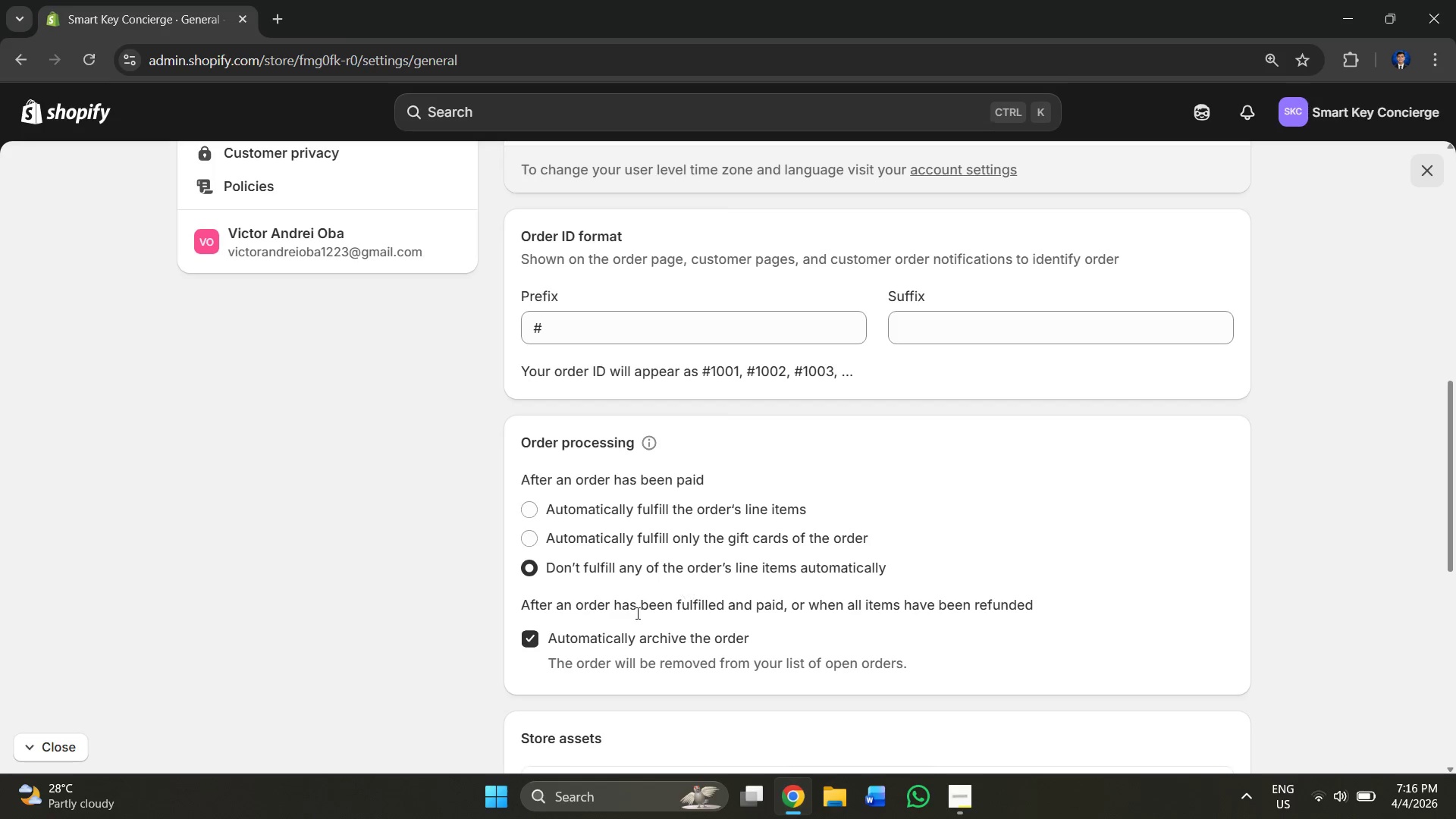 
scroll: coordinate [457, 331], scroll_direction: up, amount: 8.0
 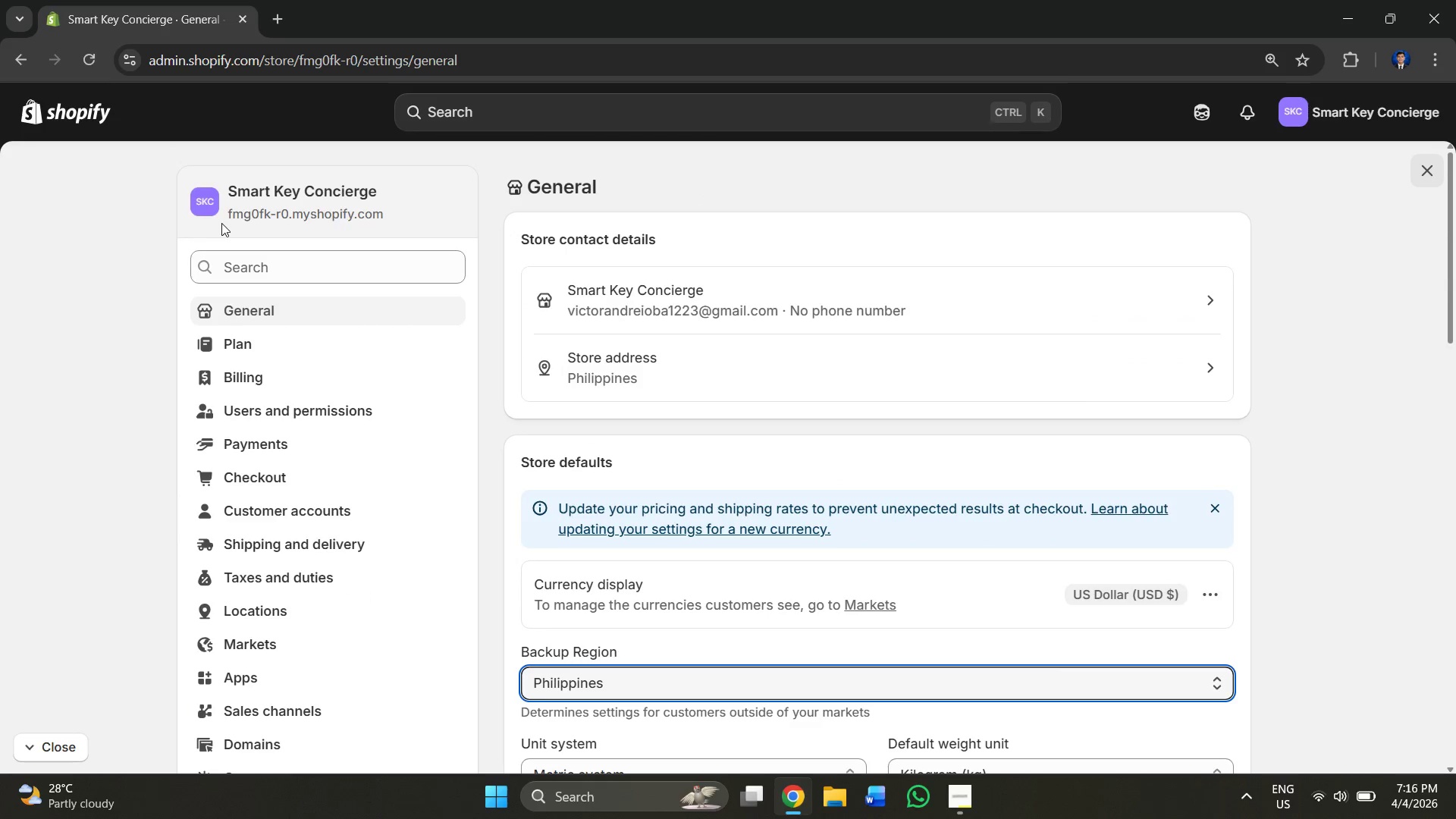 
left_click([215, 211])
 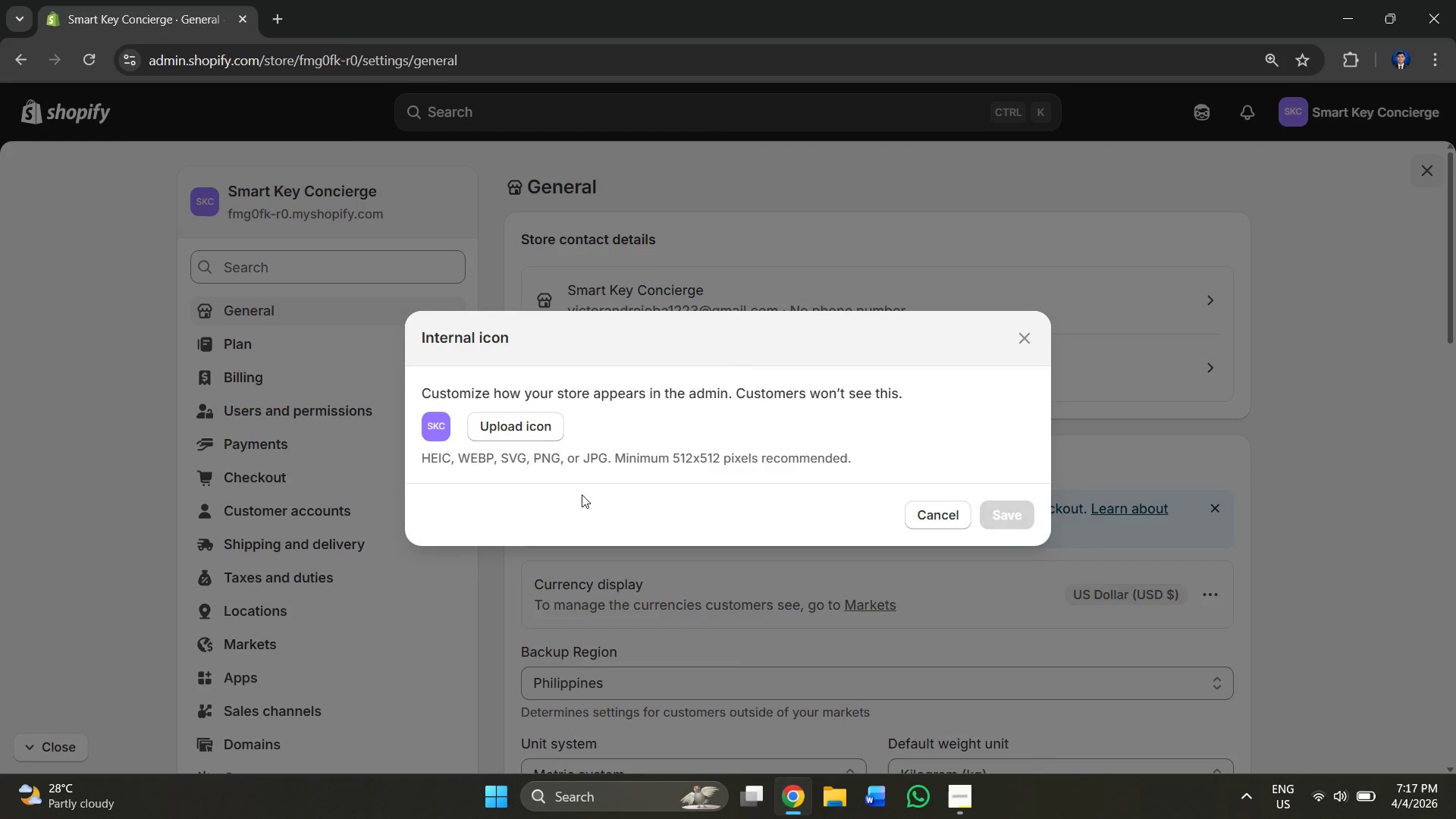 
left_click([522, 425])
 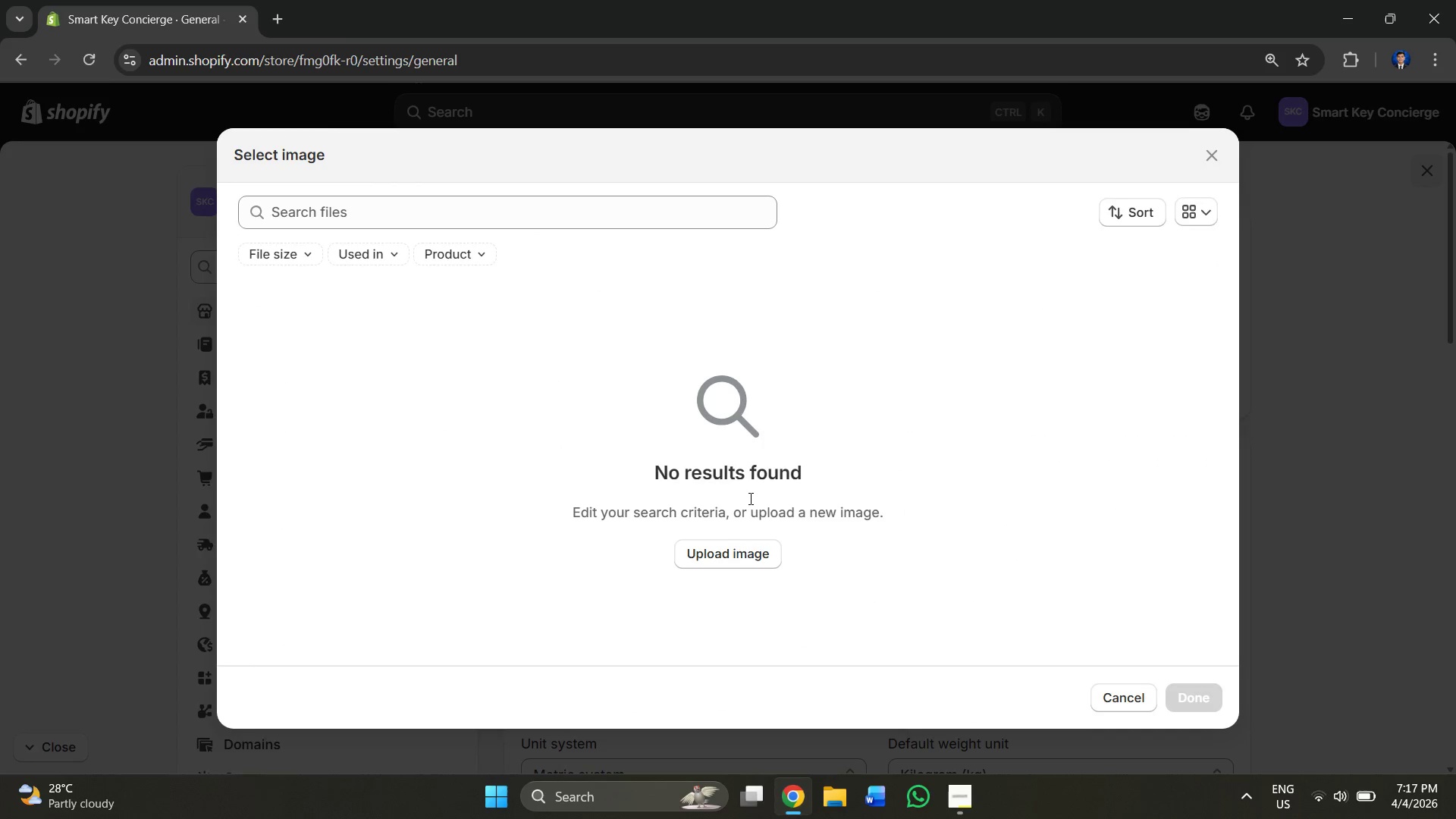 
left_click([745, 555])
 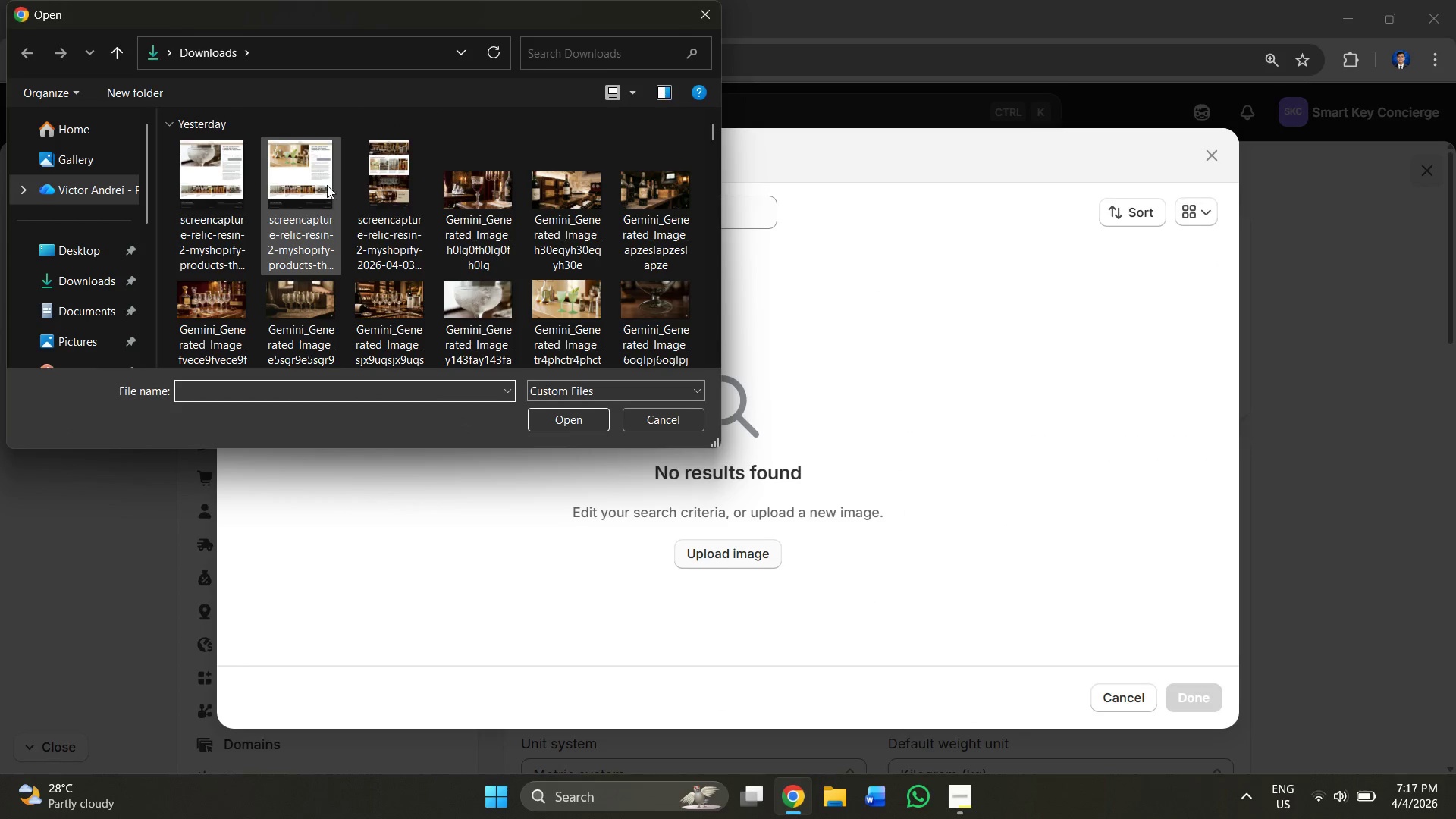 
scroll: coordinate [425, 241], scroll_direction: down, amount: 5.0
 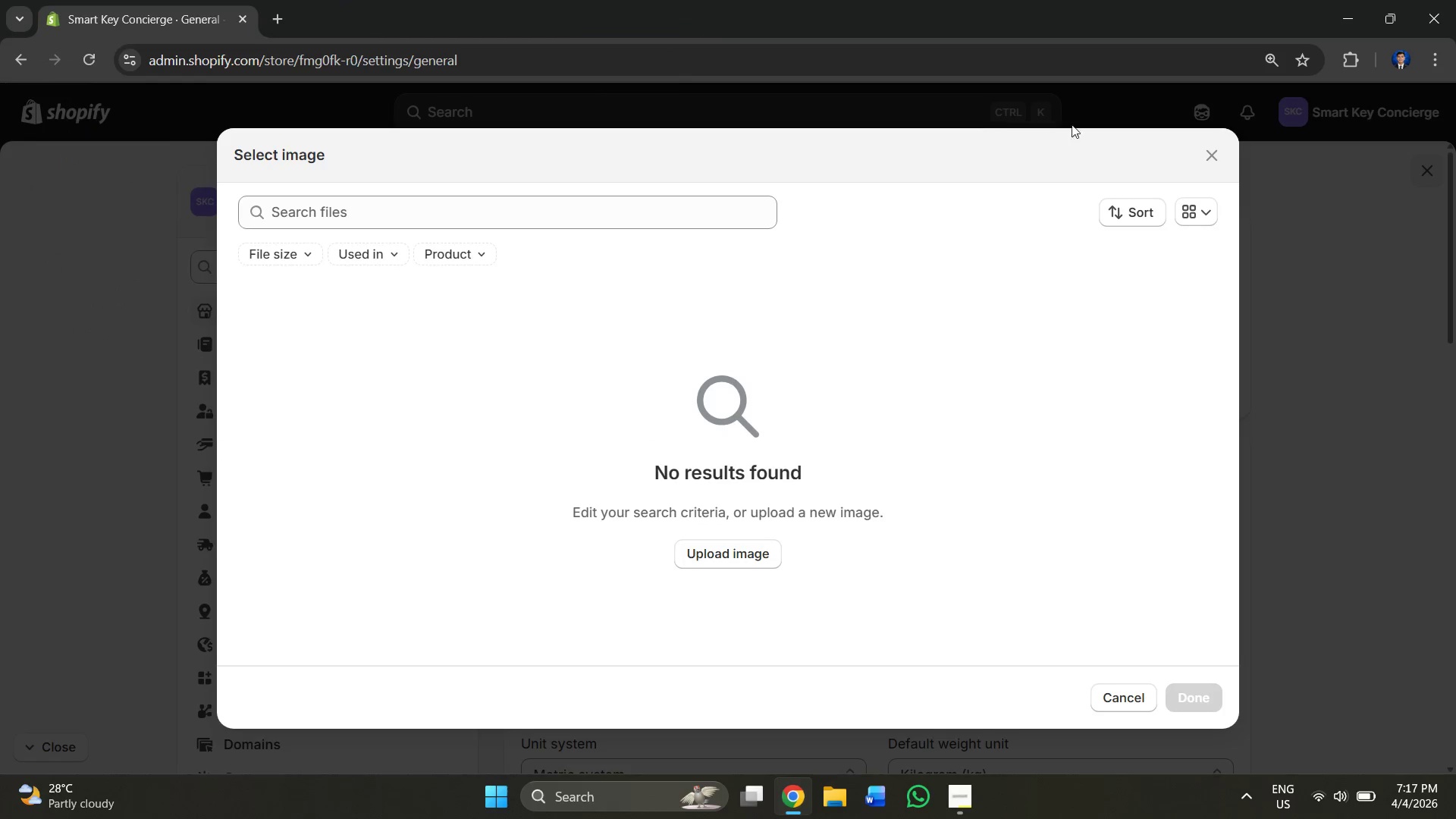 
left_click([1219, 162])
 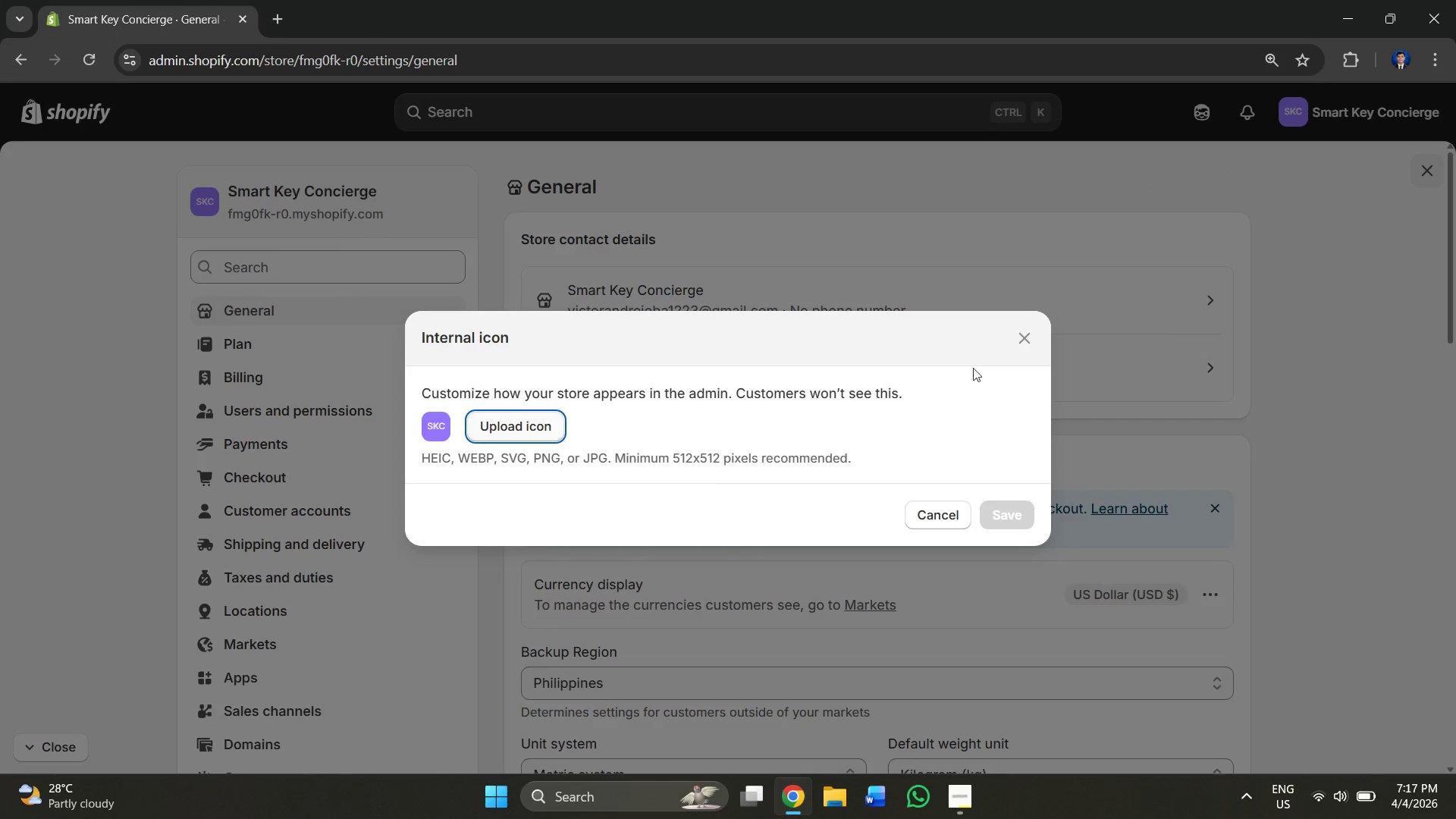 
left_click([1022, 342])
 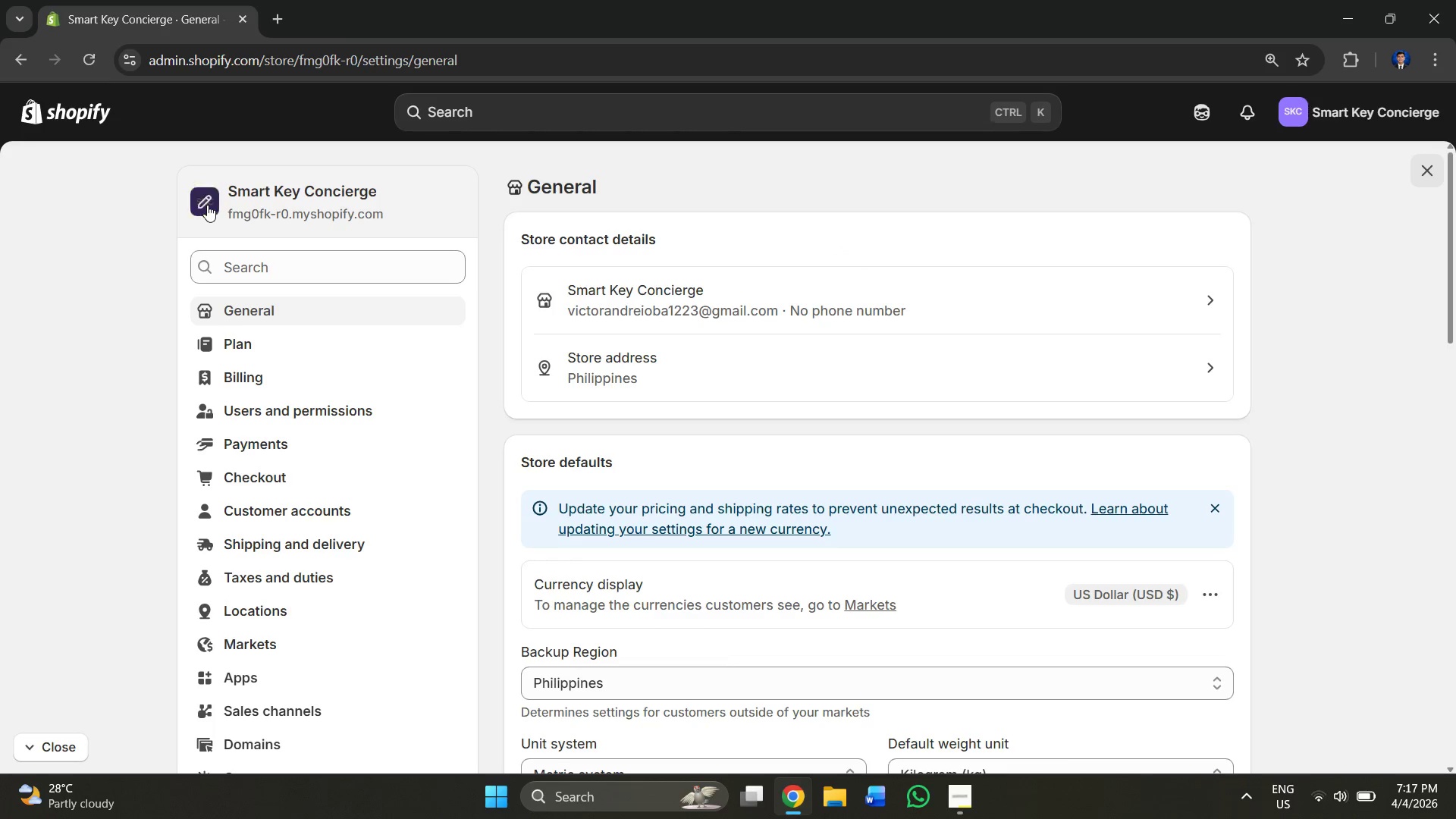 
left_click([76, 121])
 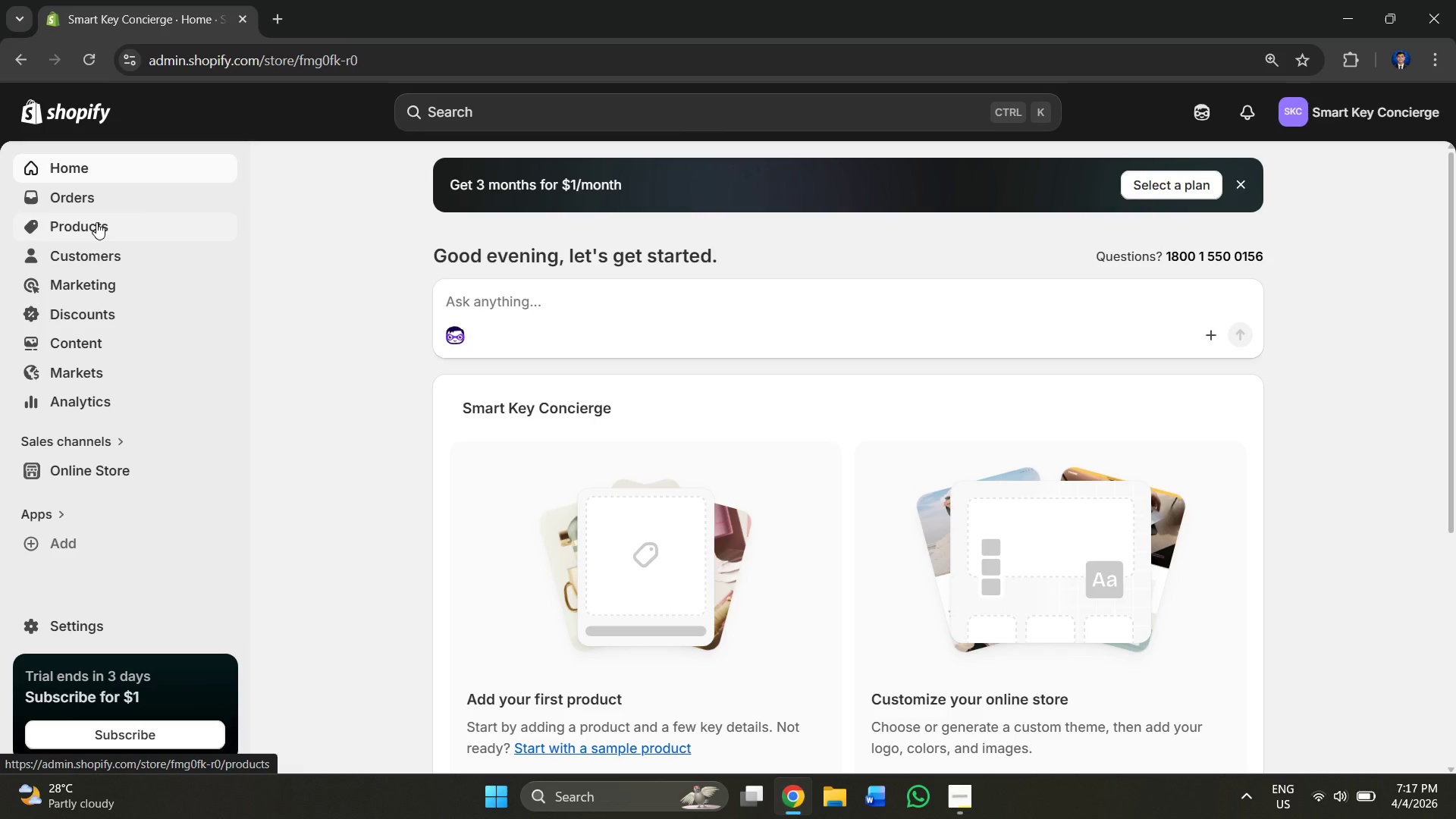 
left_click([96, 222])
 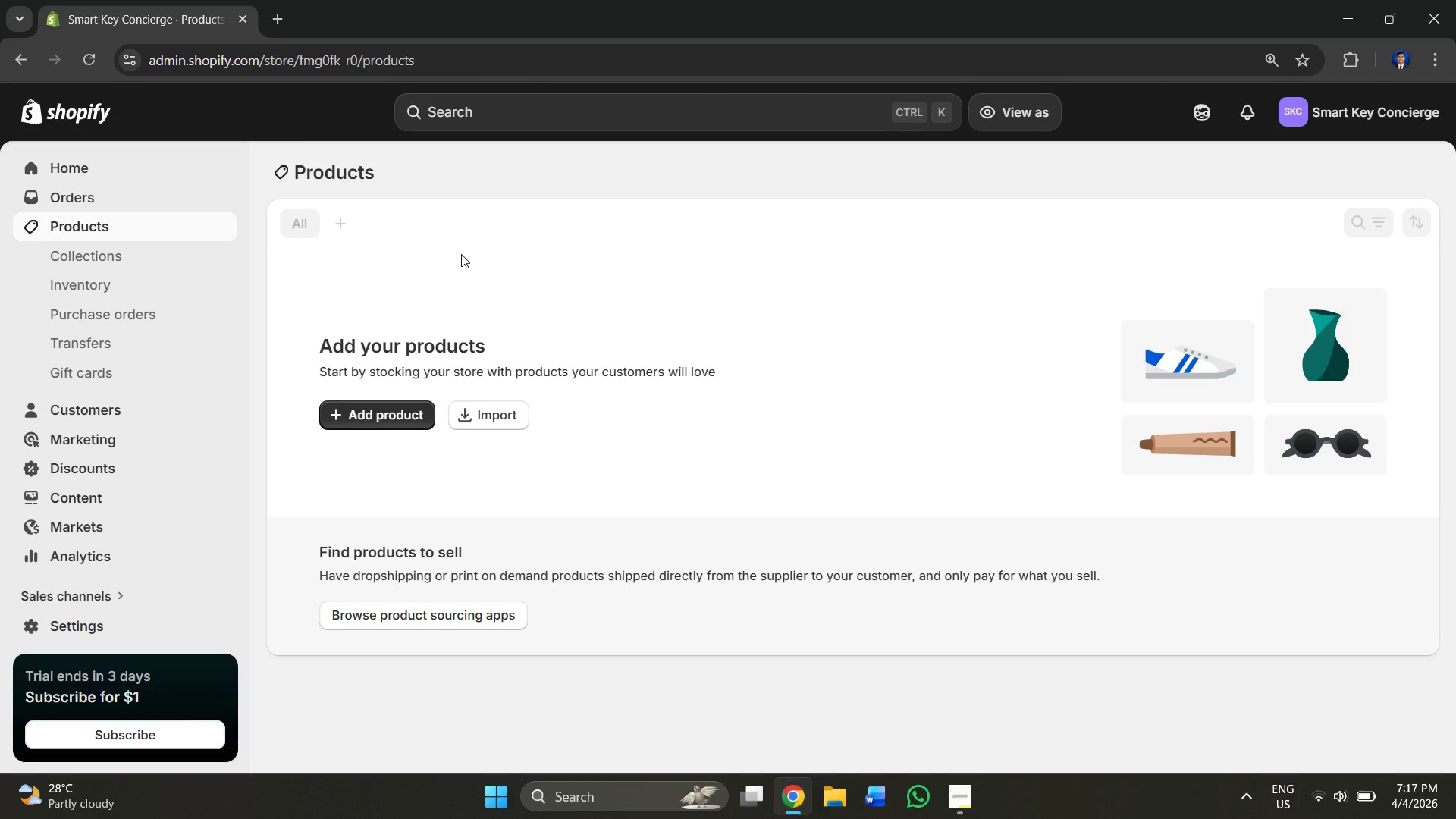 
wait(6.22)
 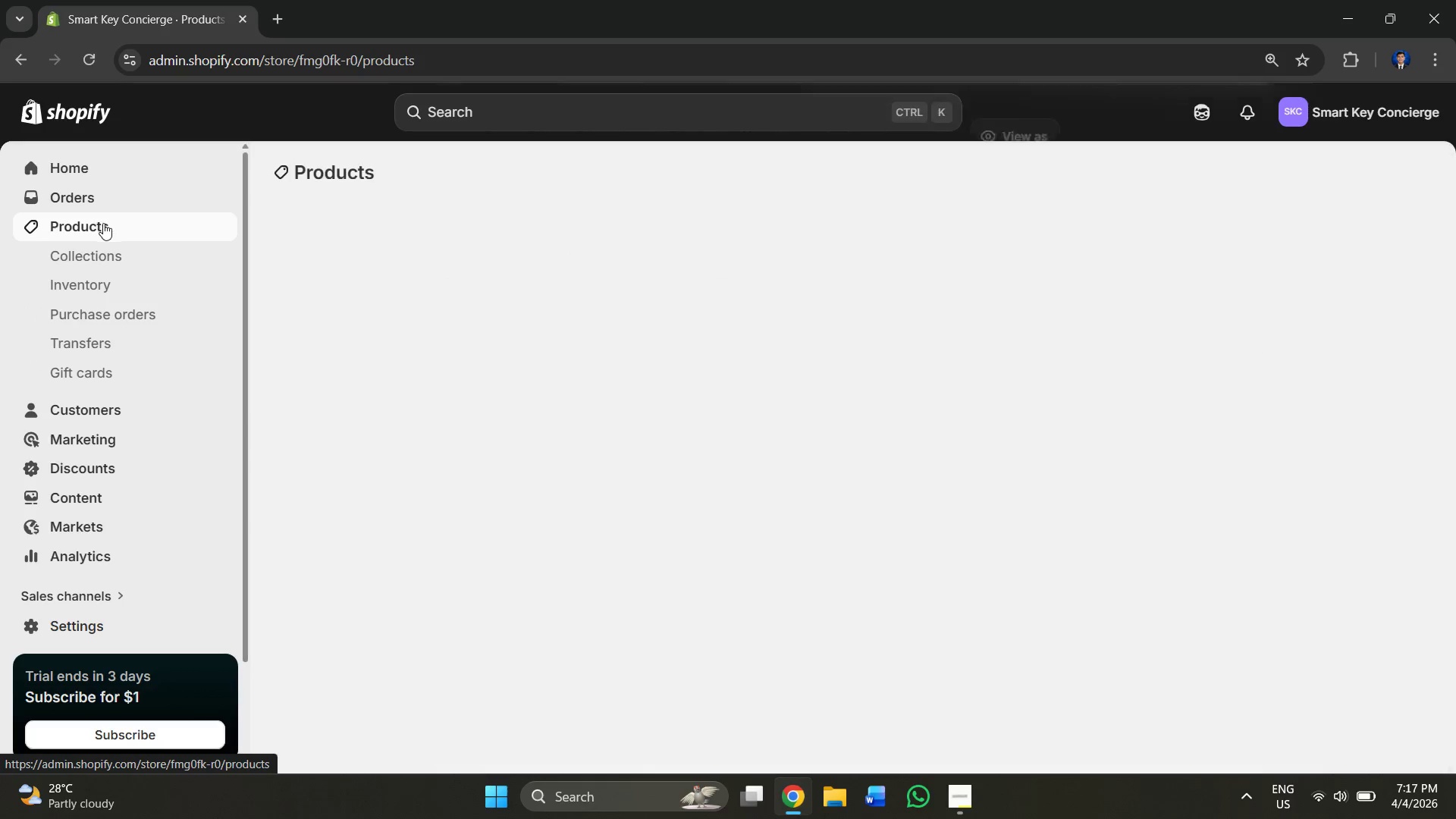 
left_click([964, 796])